 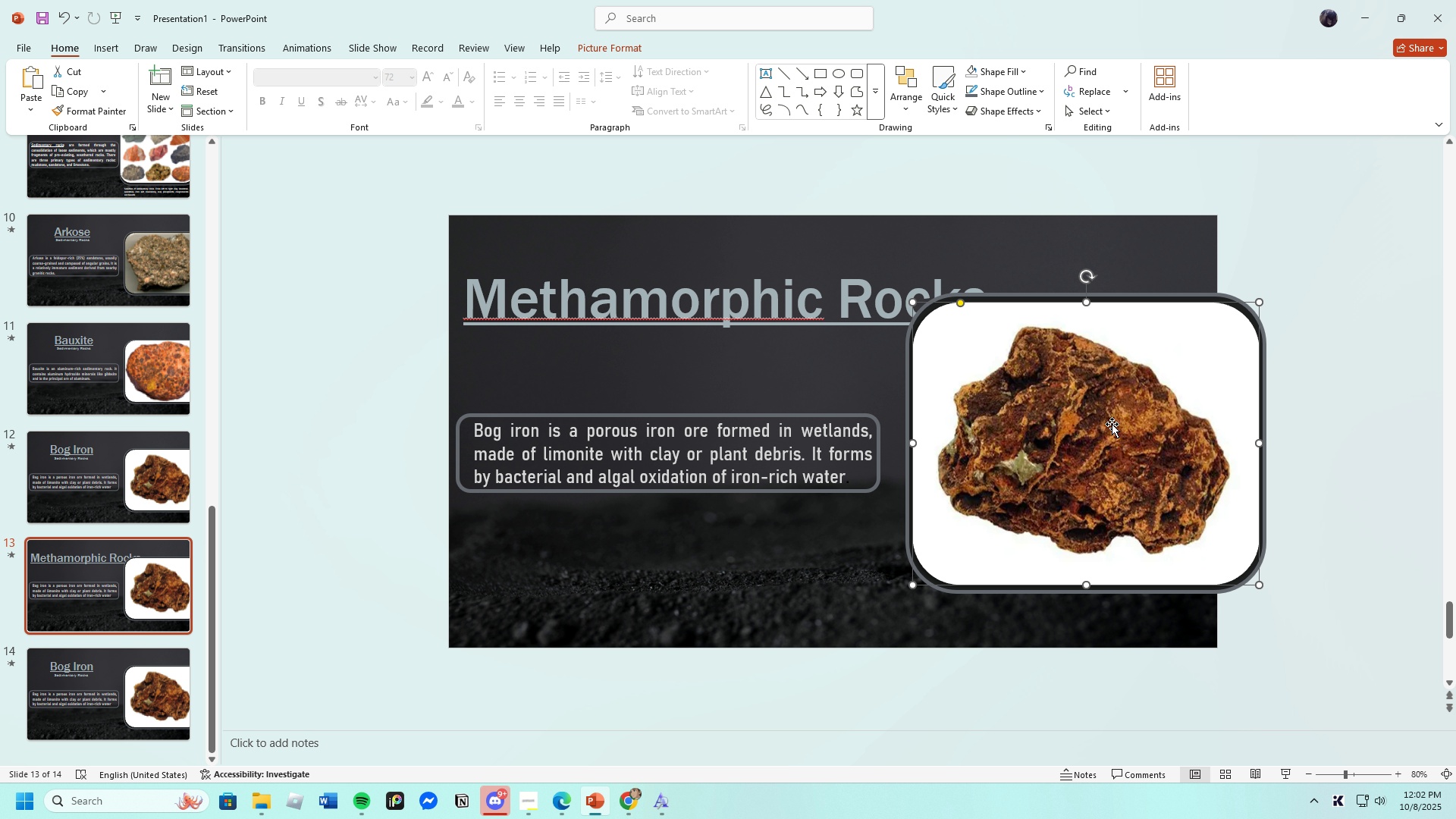 
key(Backspace)
 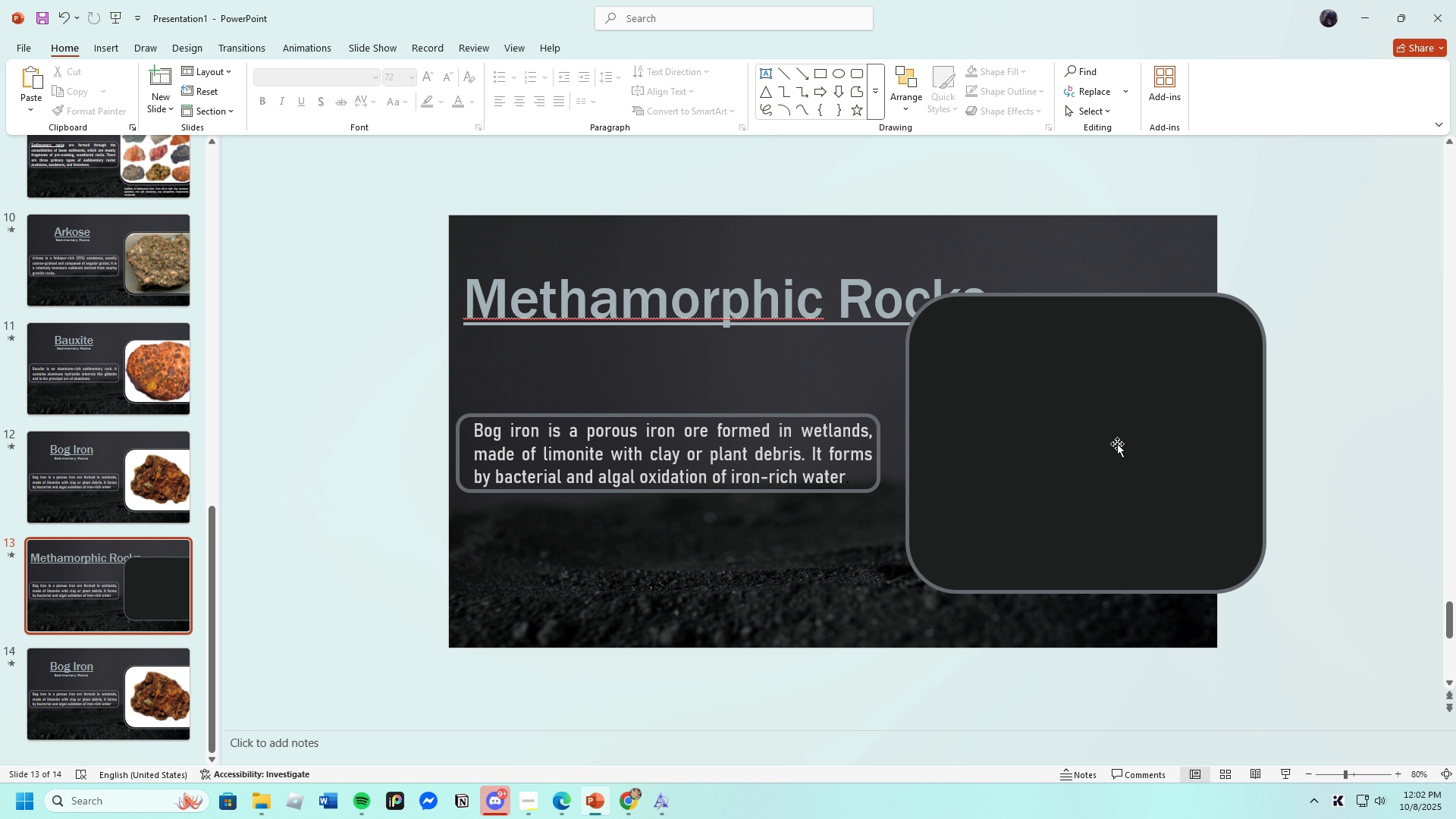 
left_click([1117, 444])
 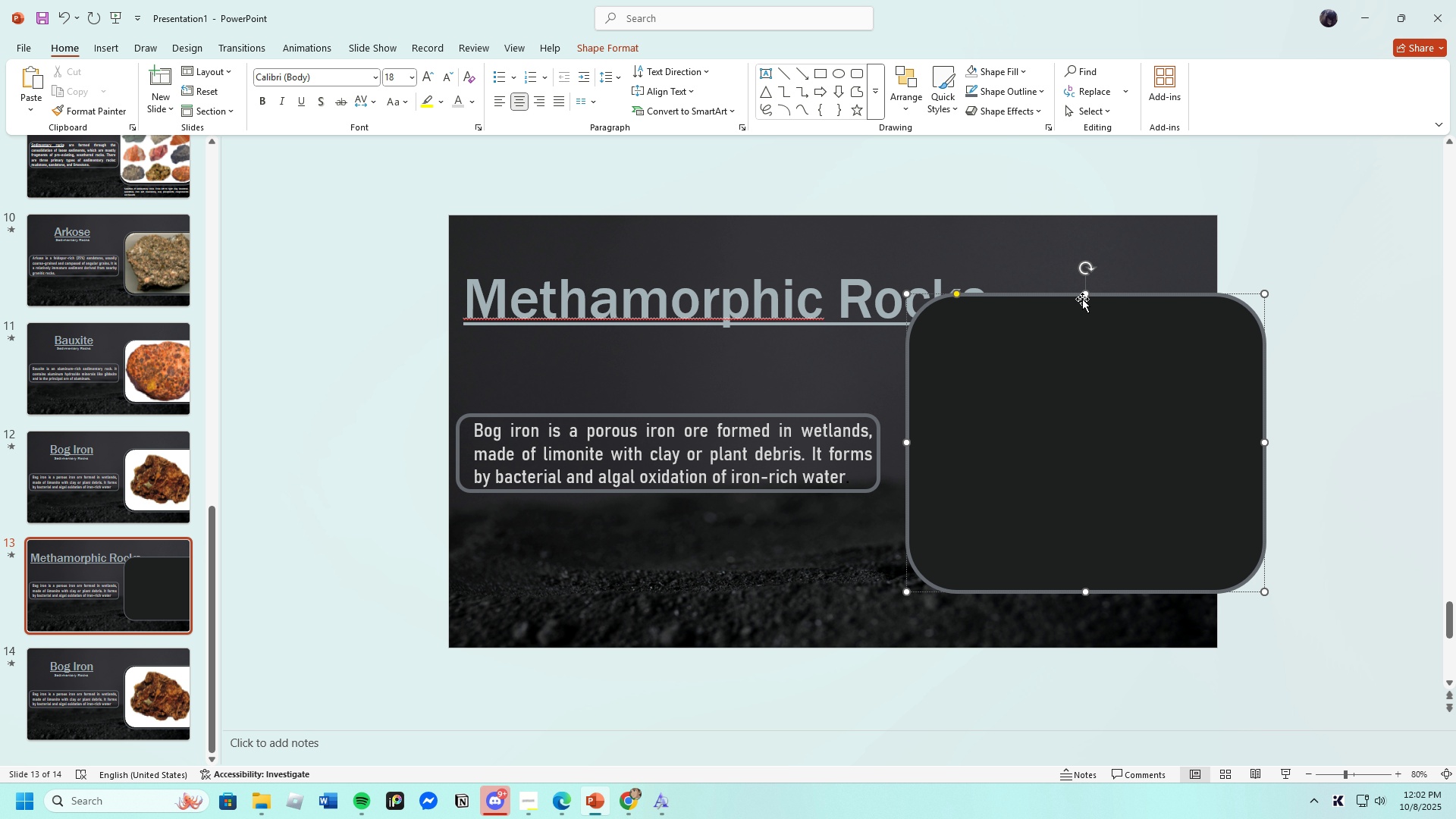 
left_click([1081, 297])
 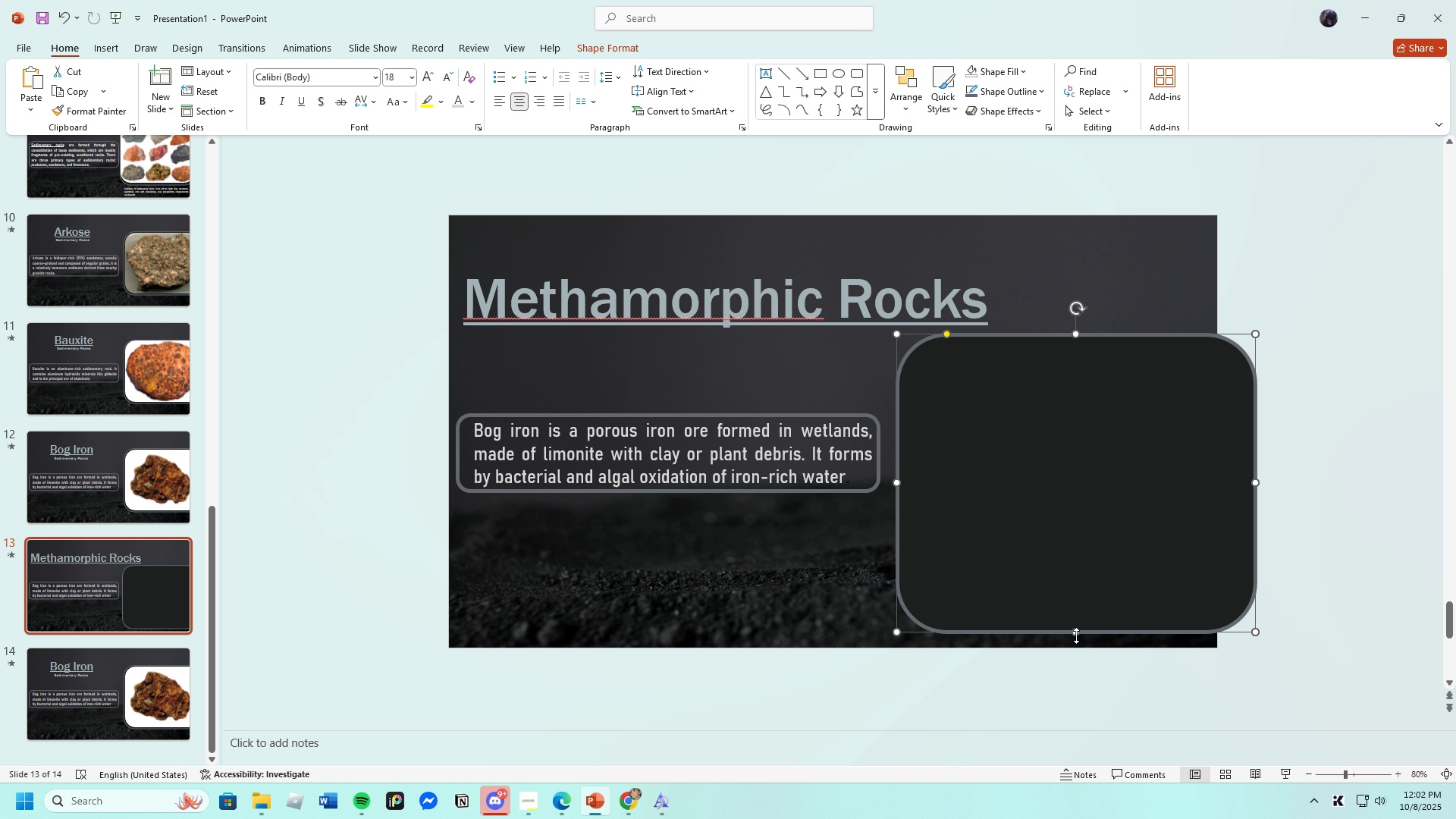 
wait(9.7)
 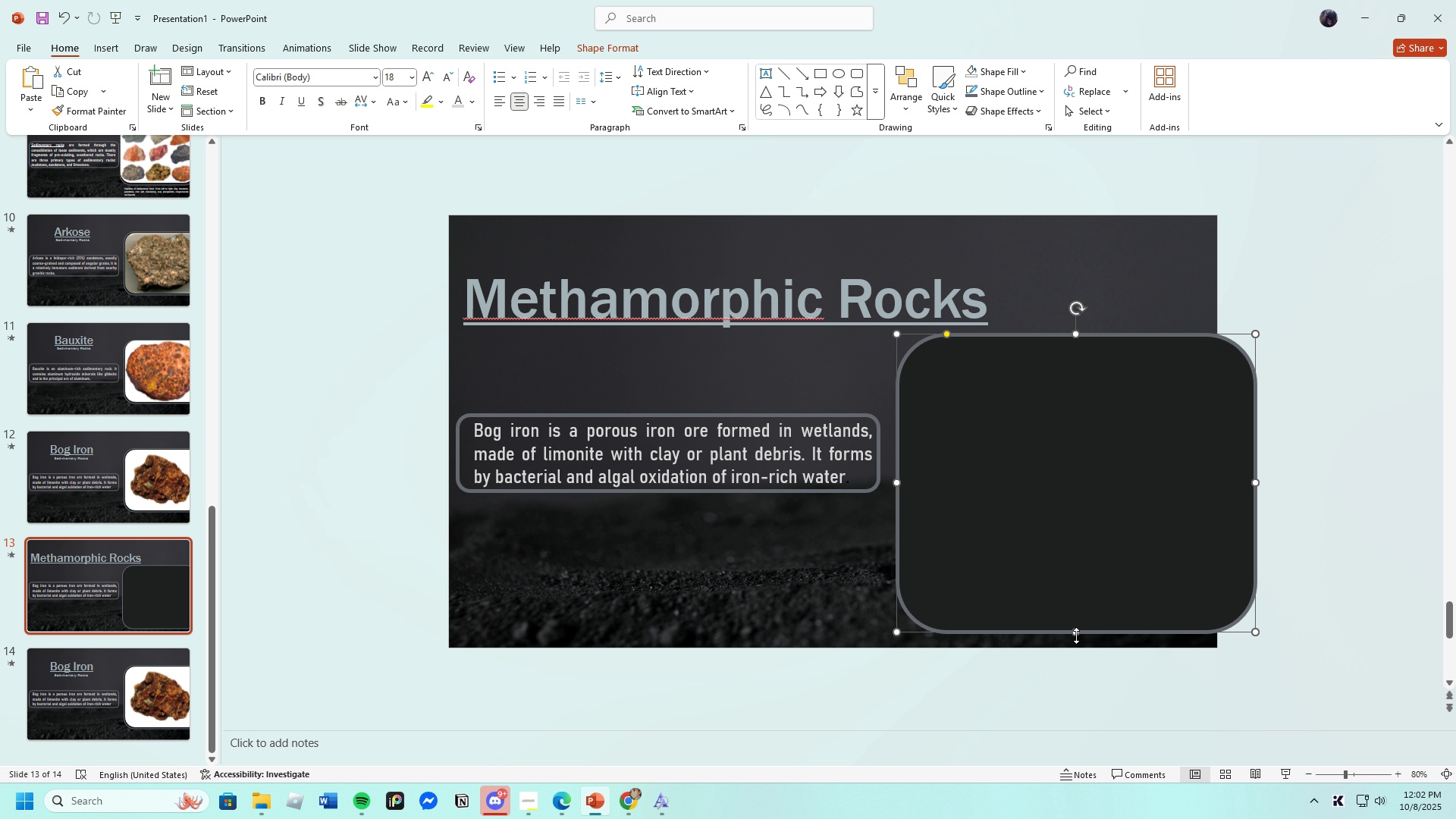 
left_click([687, 310])
 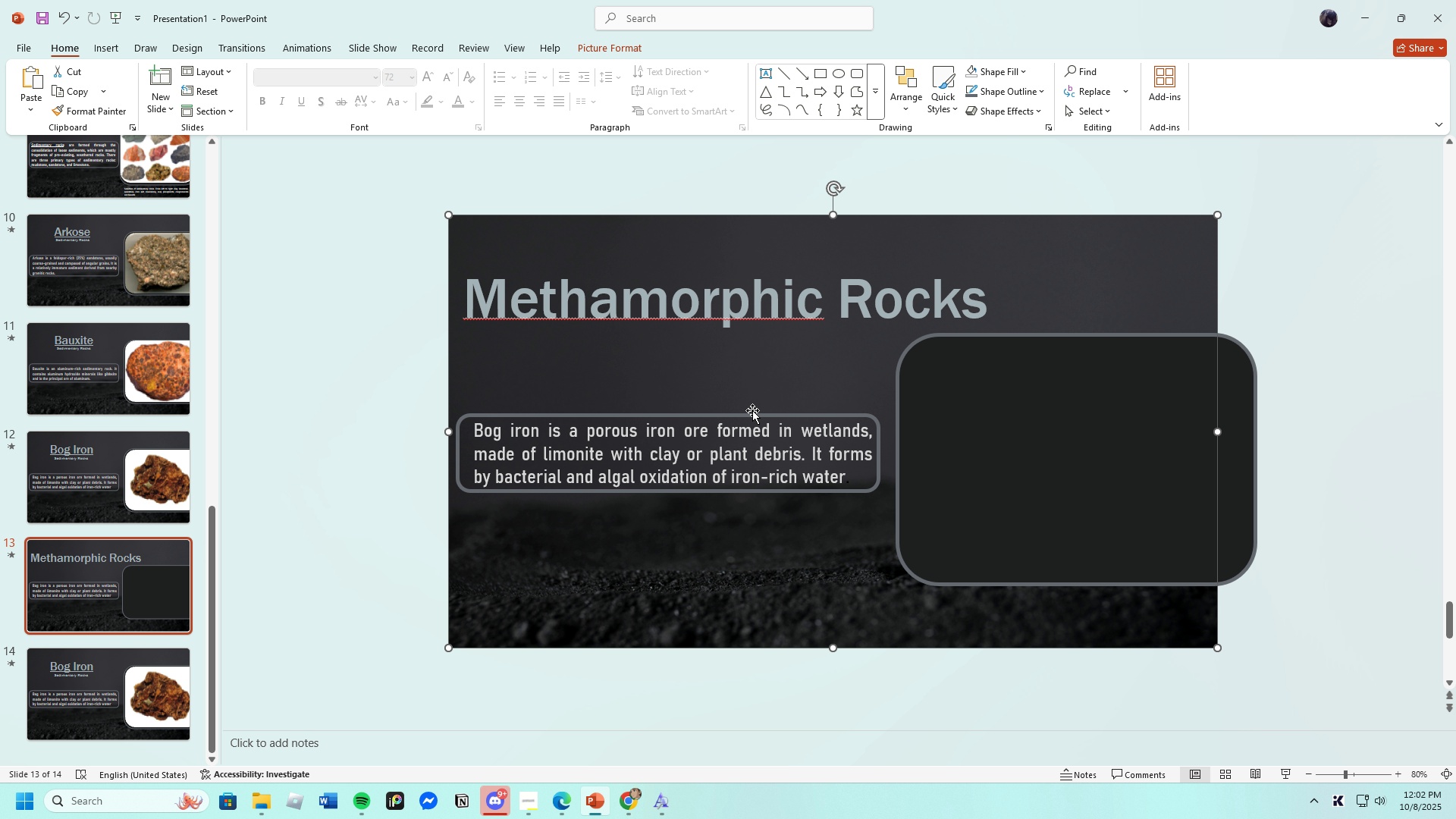 
wait(5.58)
 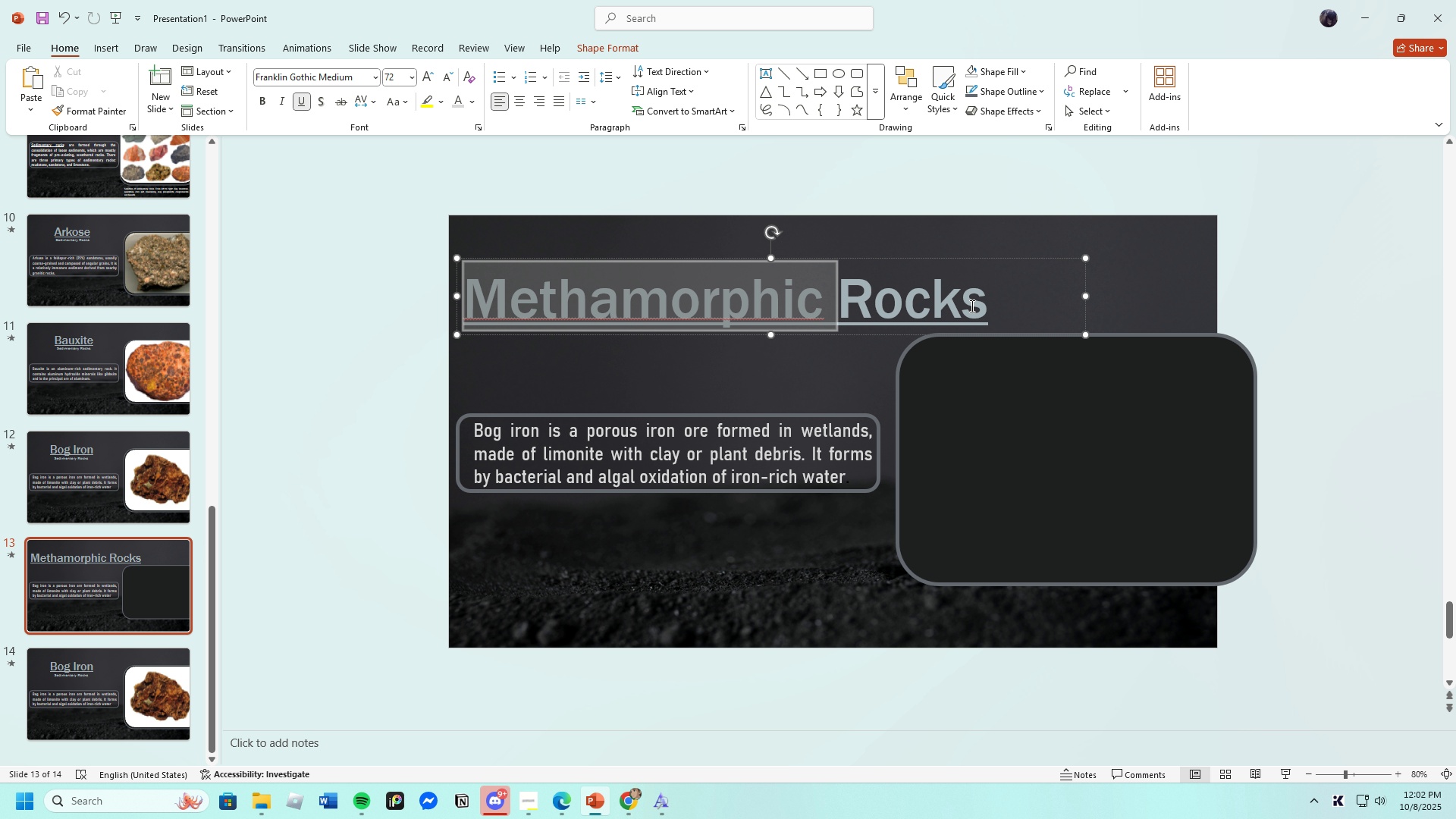 
left_click([564, 803])
 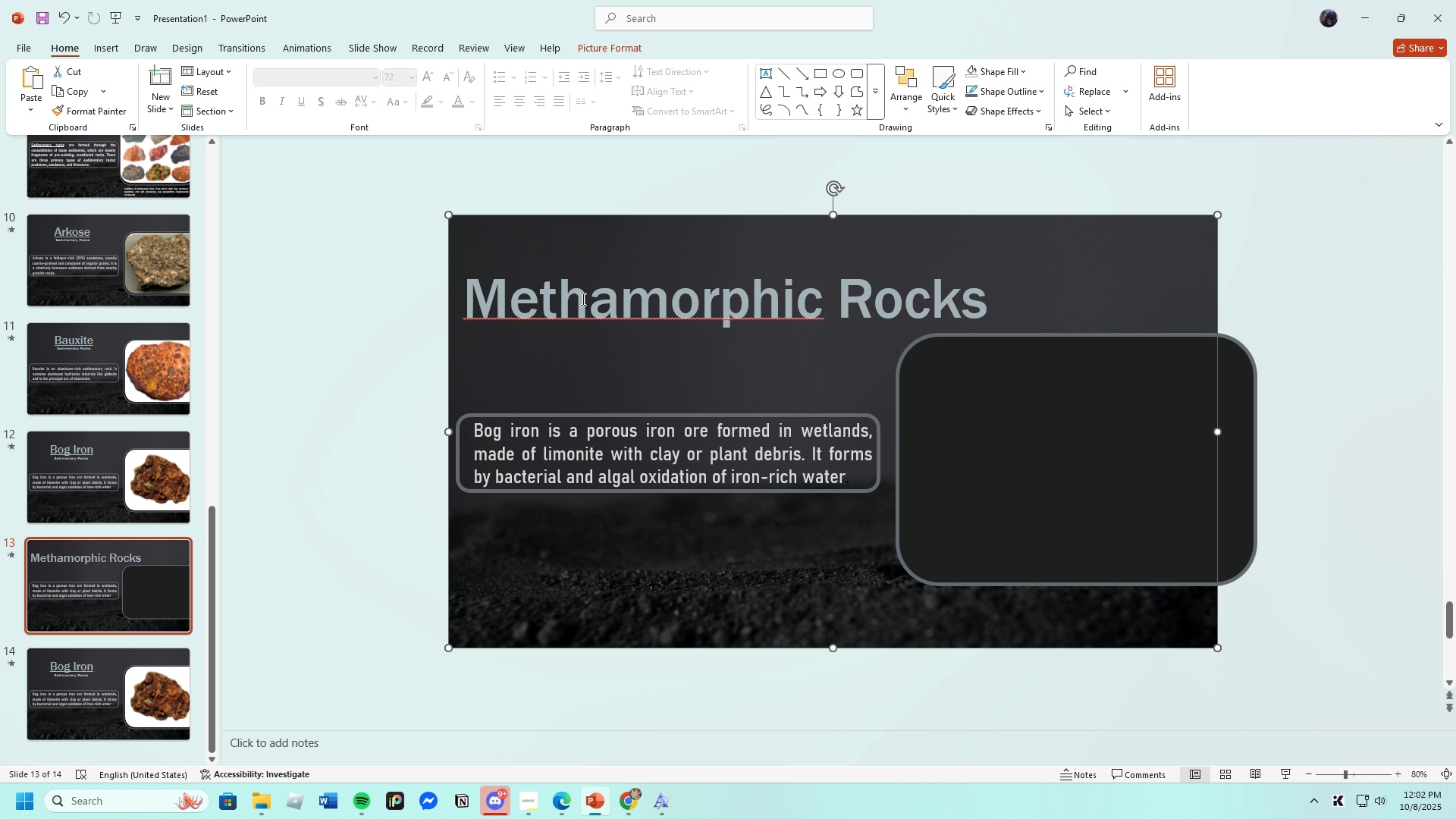 
key(Backspace)
 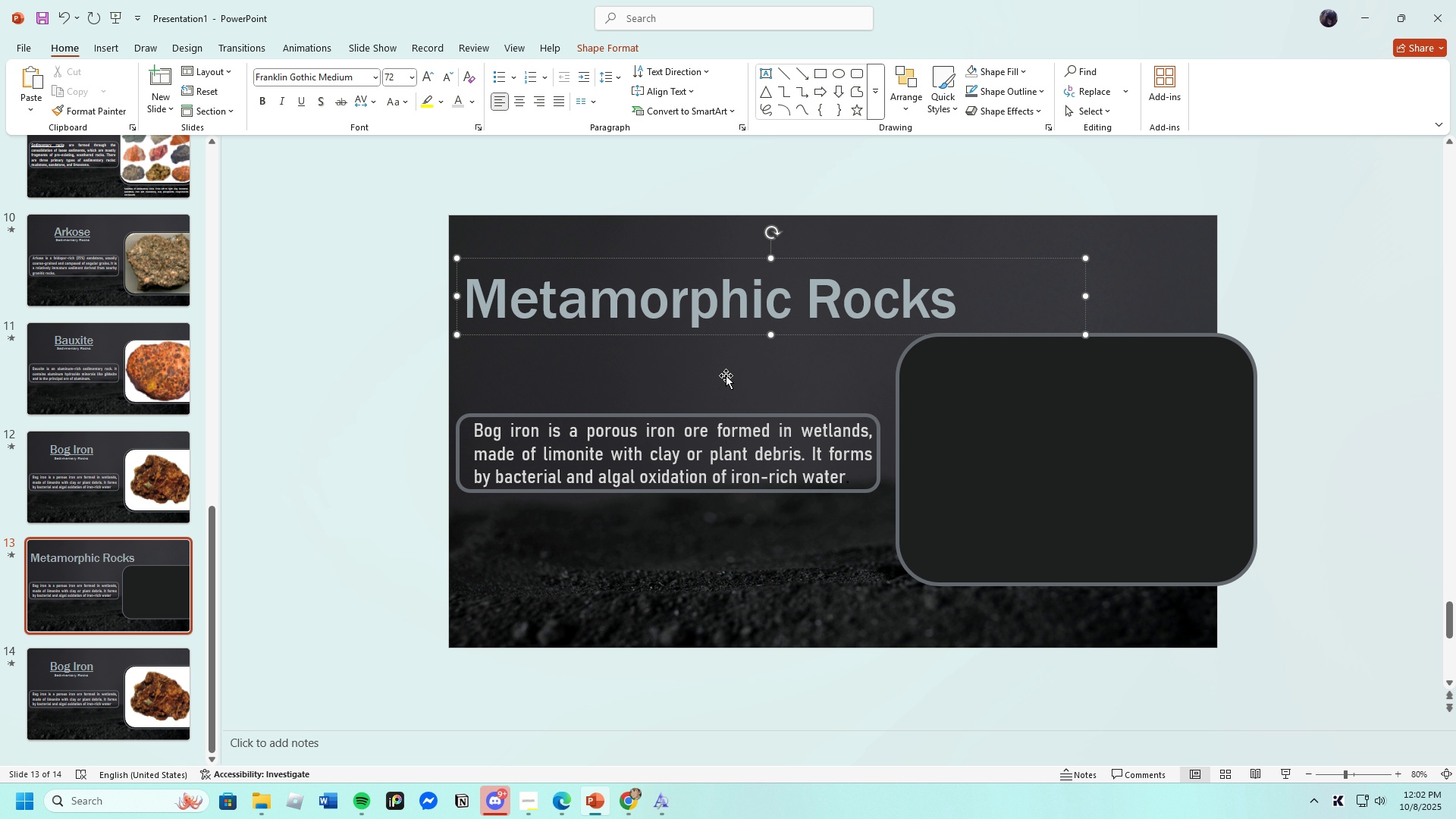 
left_click([726, 375])
 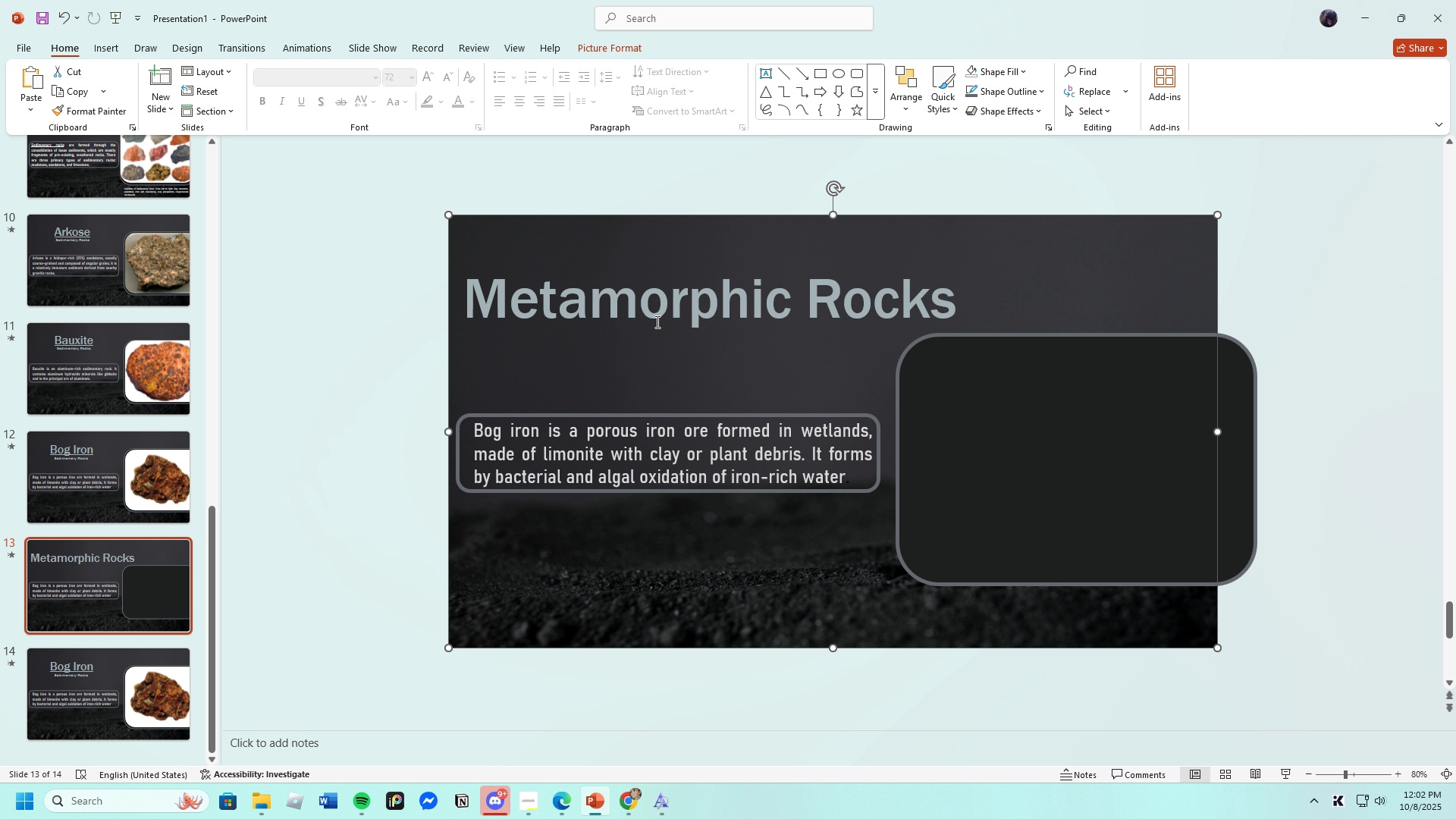 
left_click([665, 312])
 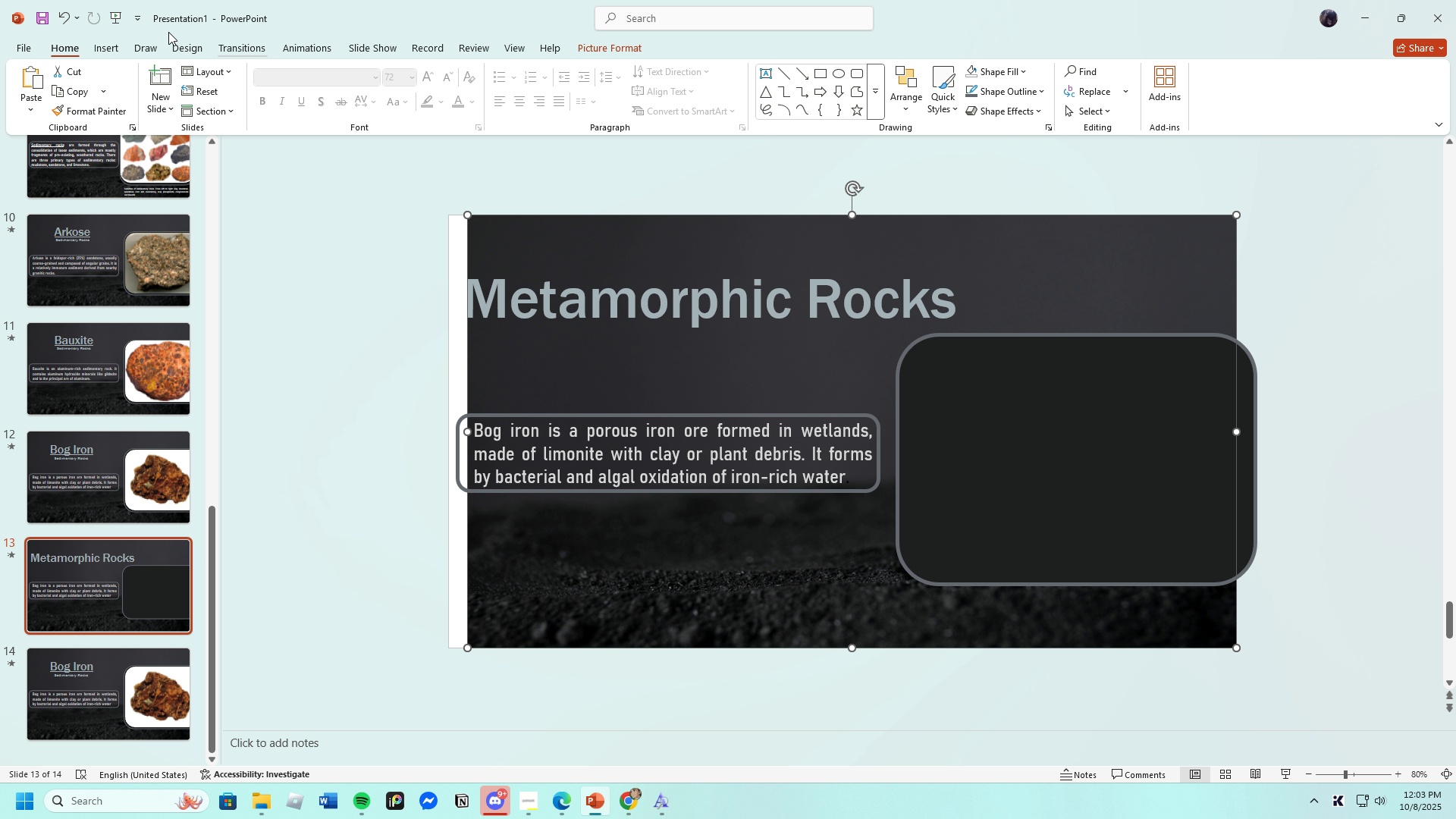 
left_click([61, 18])
 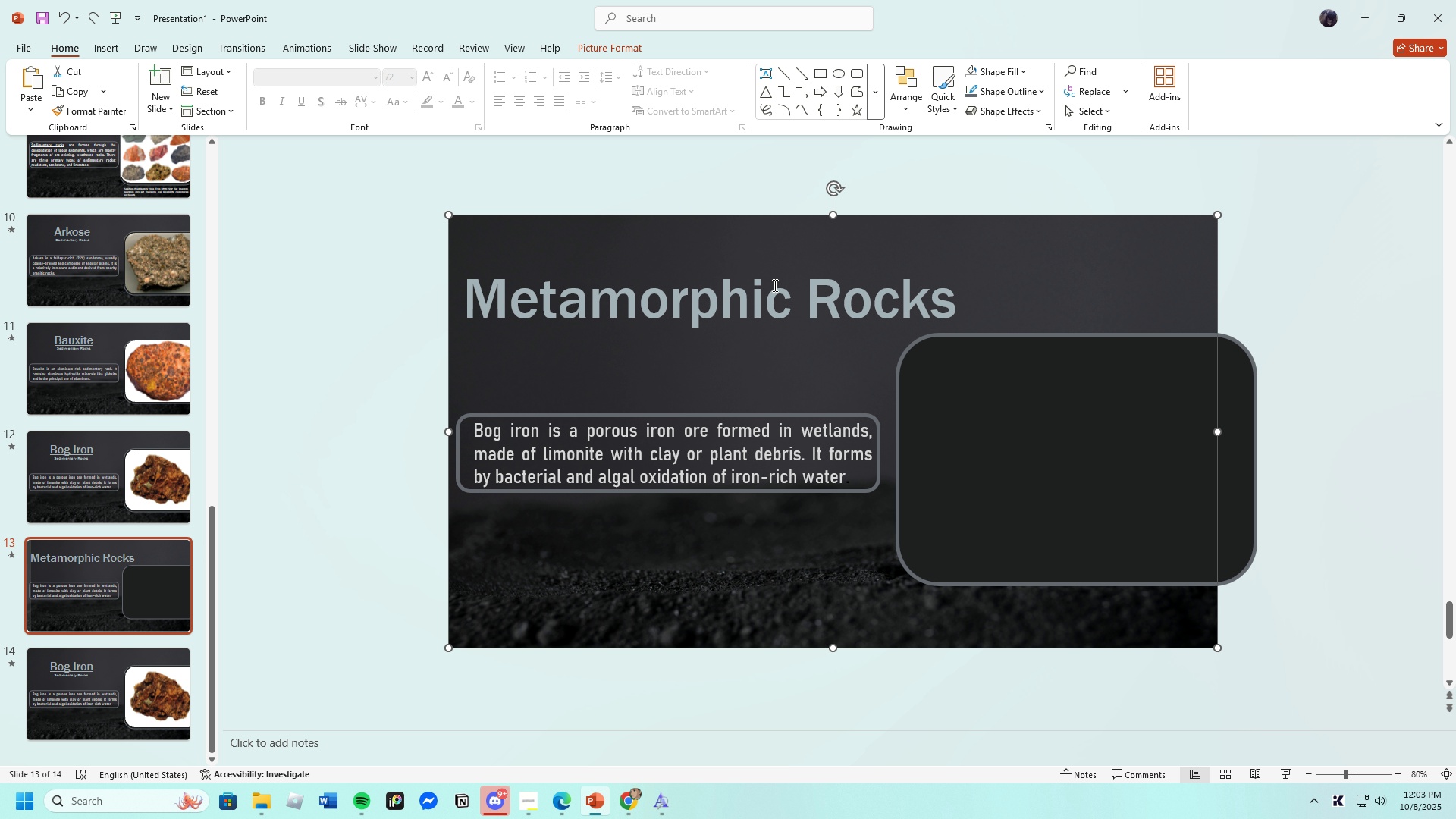 
left_click([774, 284])
 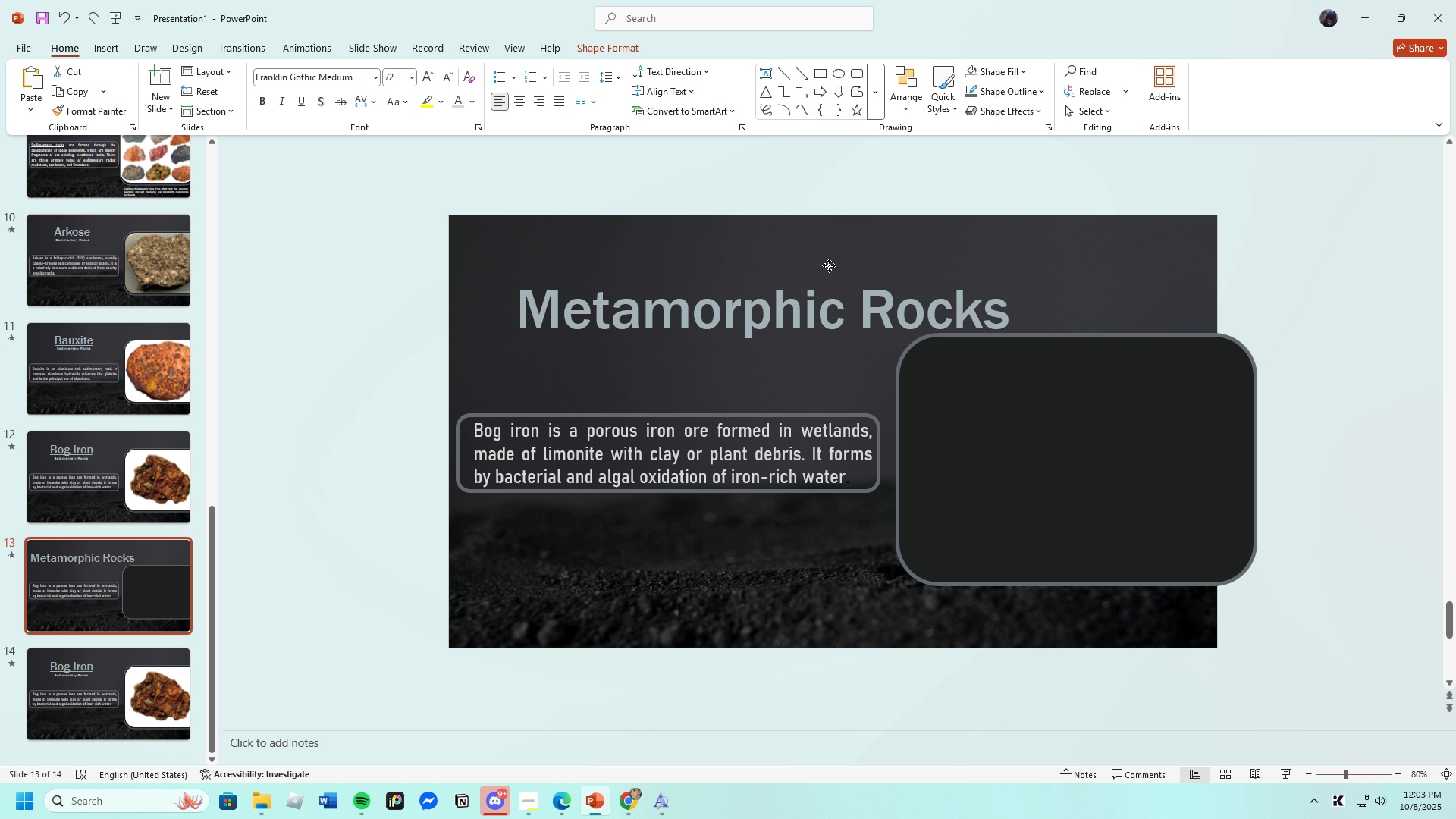 
wait(9.97)
 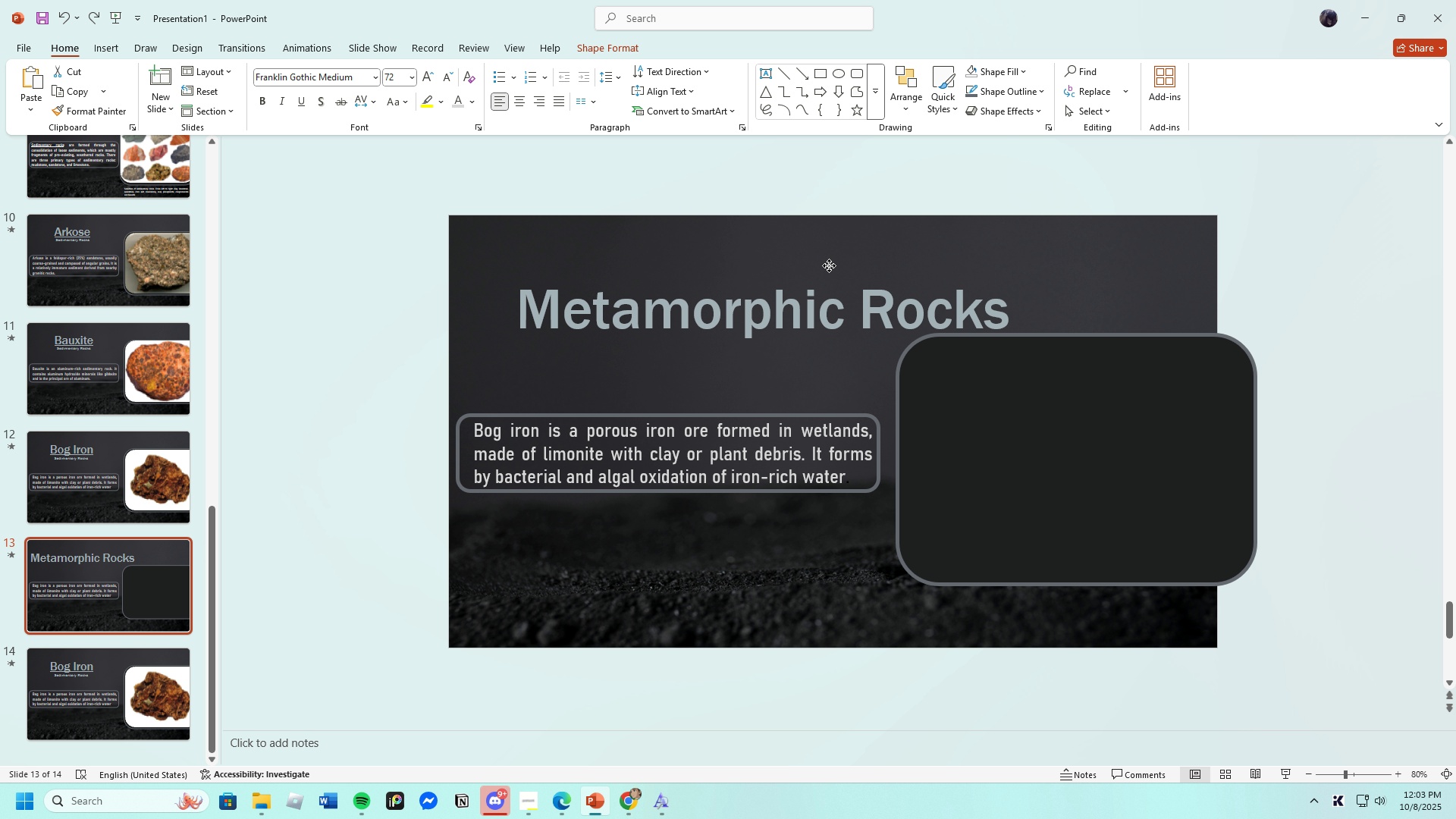 
left_click([564, 809])
 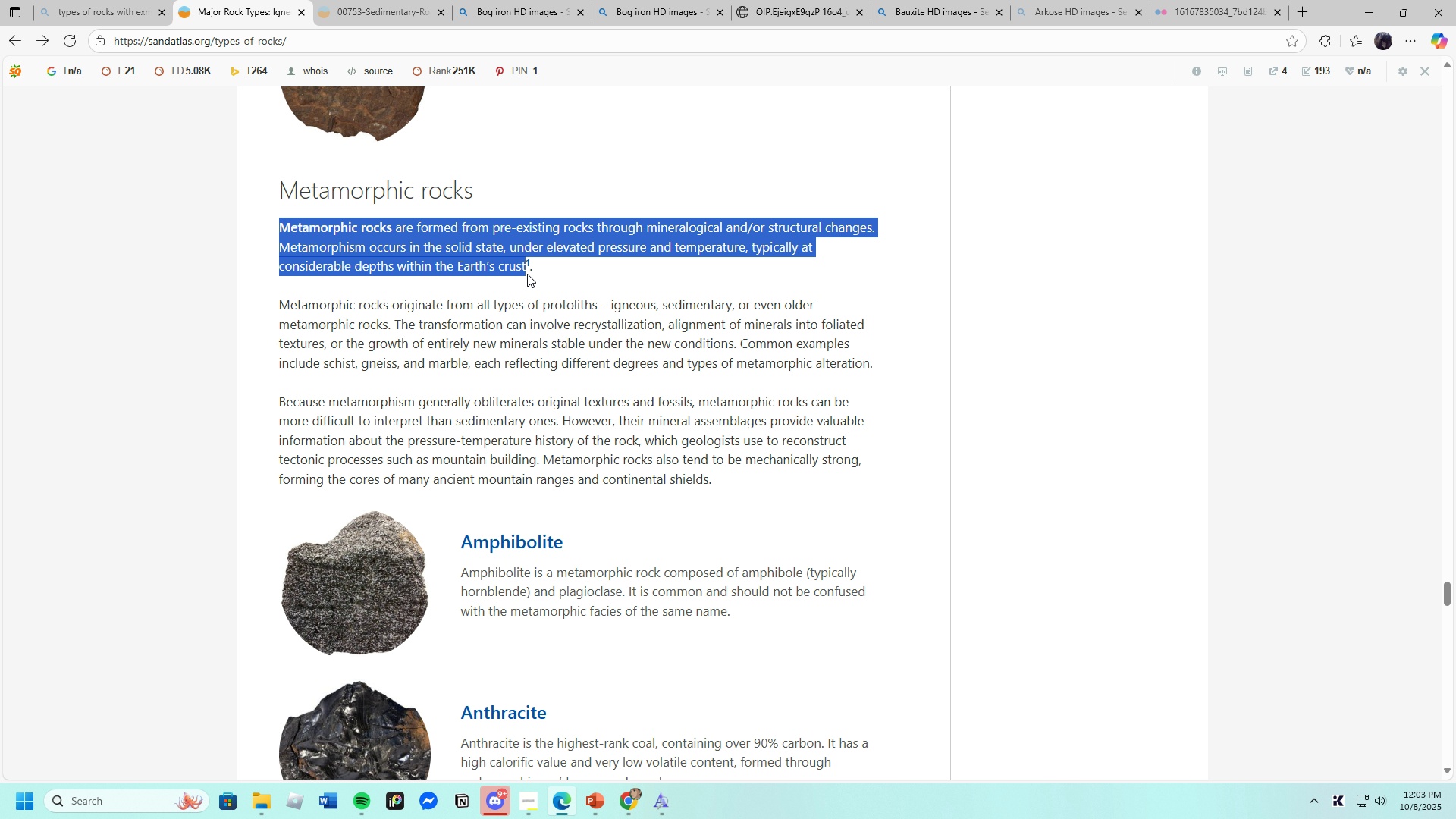 
right_click([519, 243])
 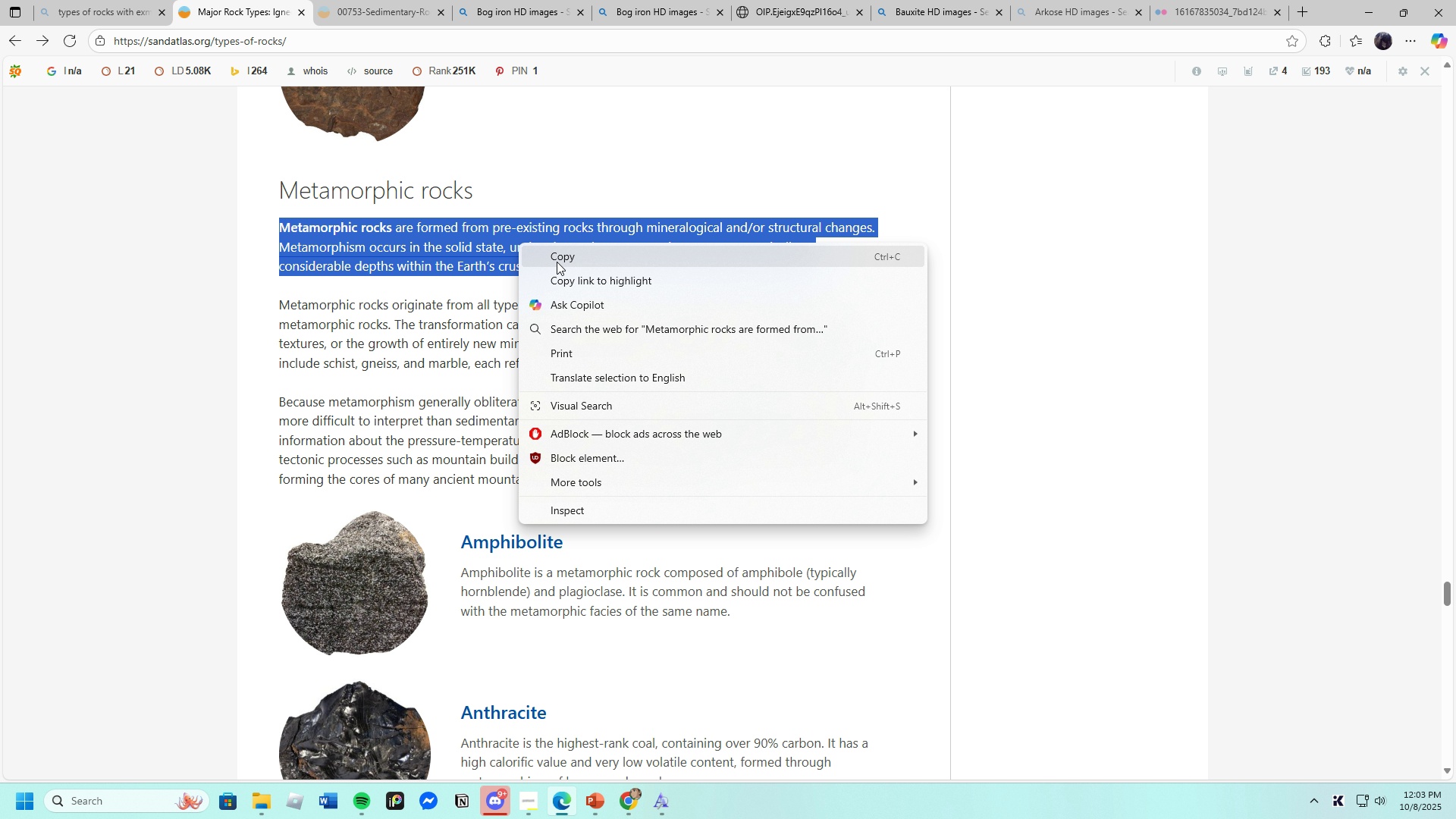 
left_click([557, 262])
 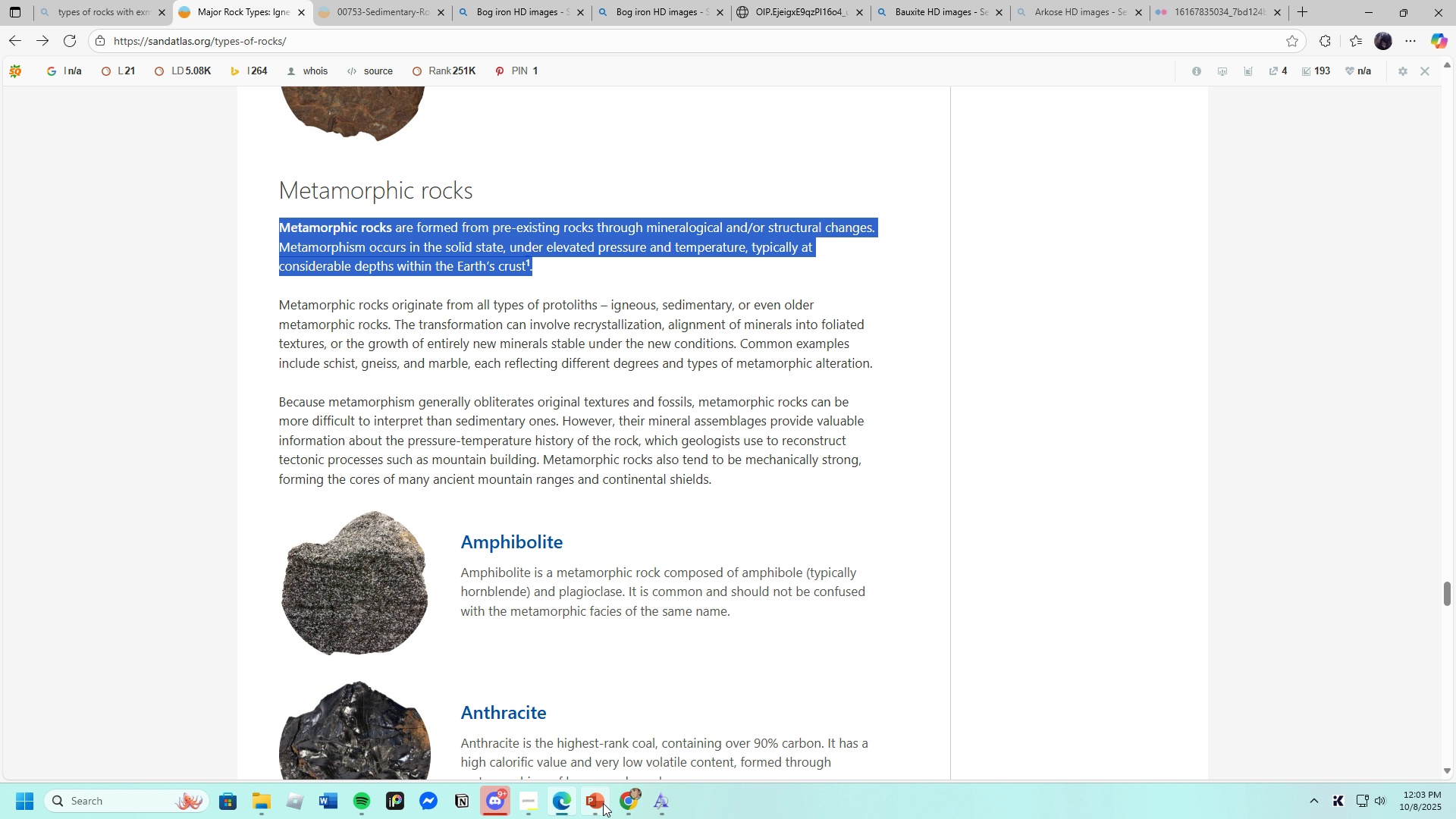 
left_click([598, 804])
 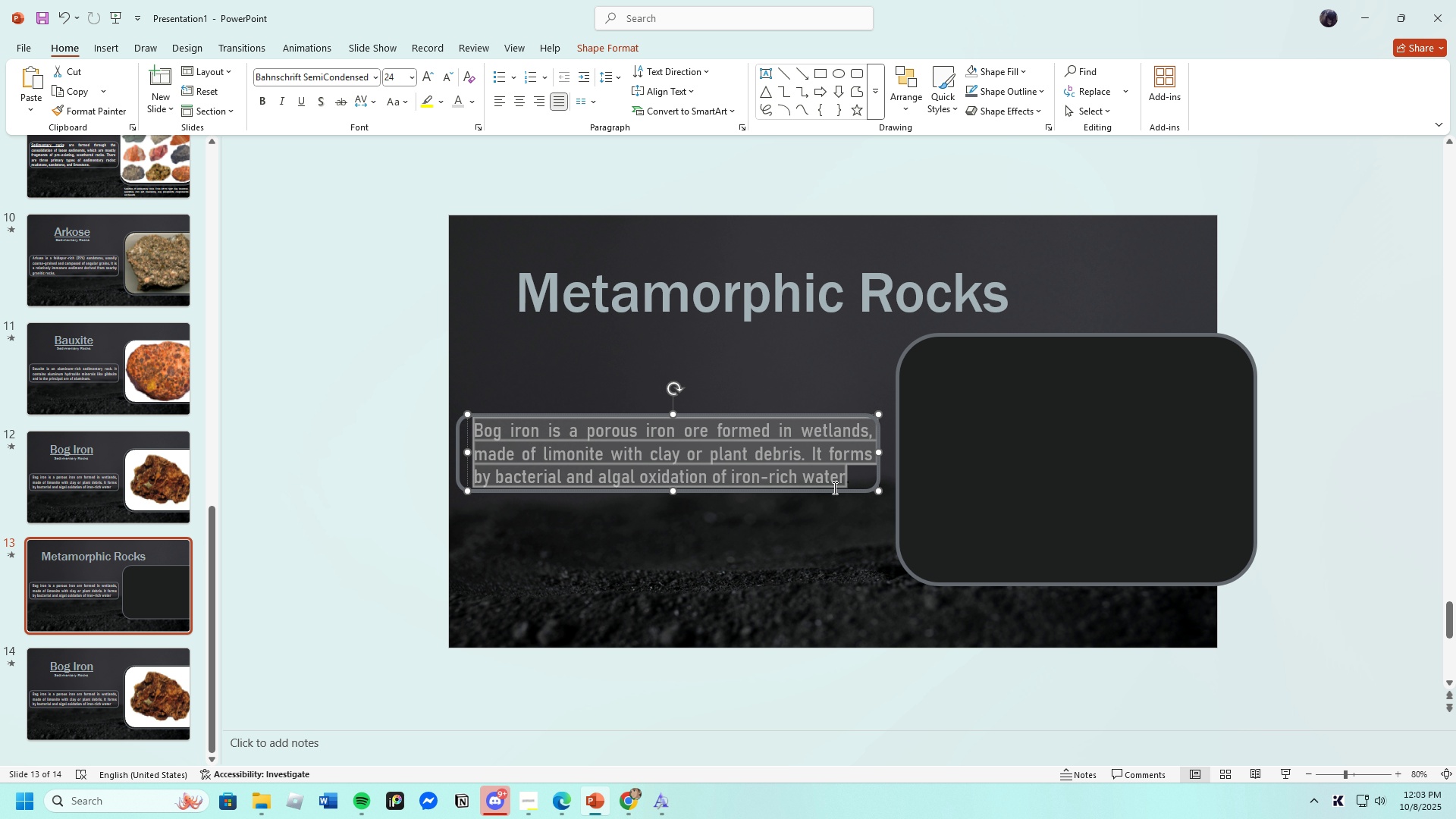 
key(Backspace)